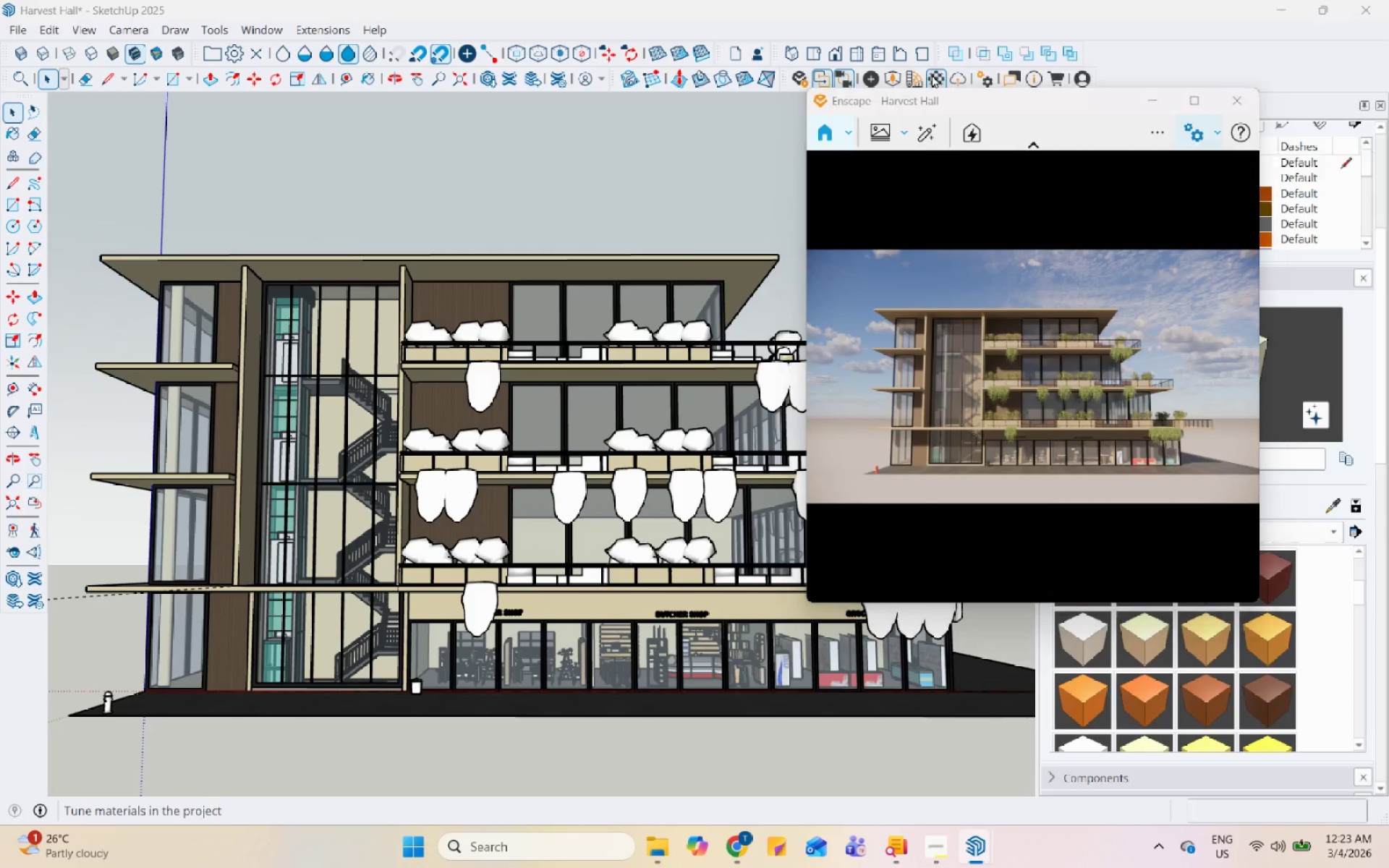 
left_click([561, 114])
 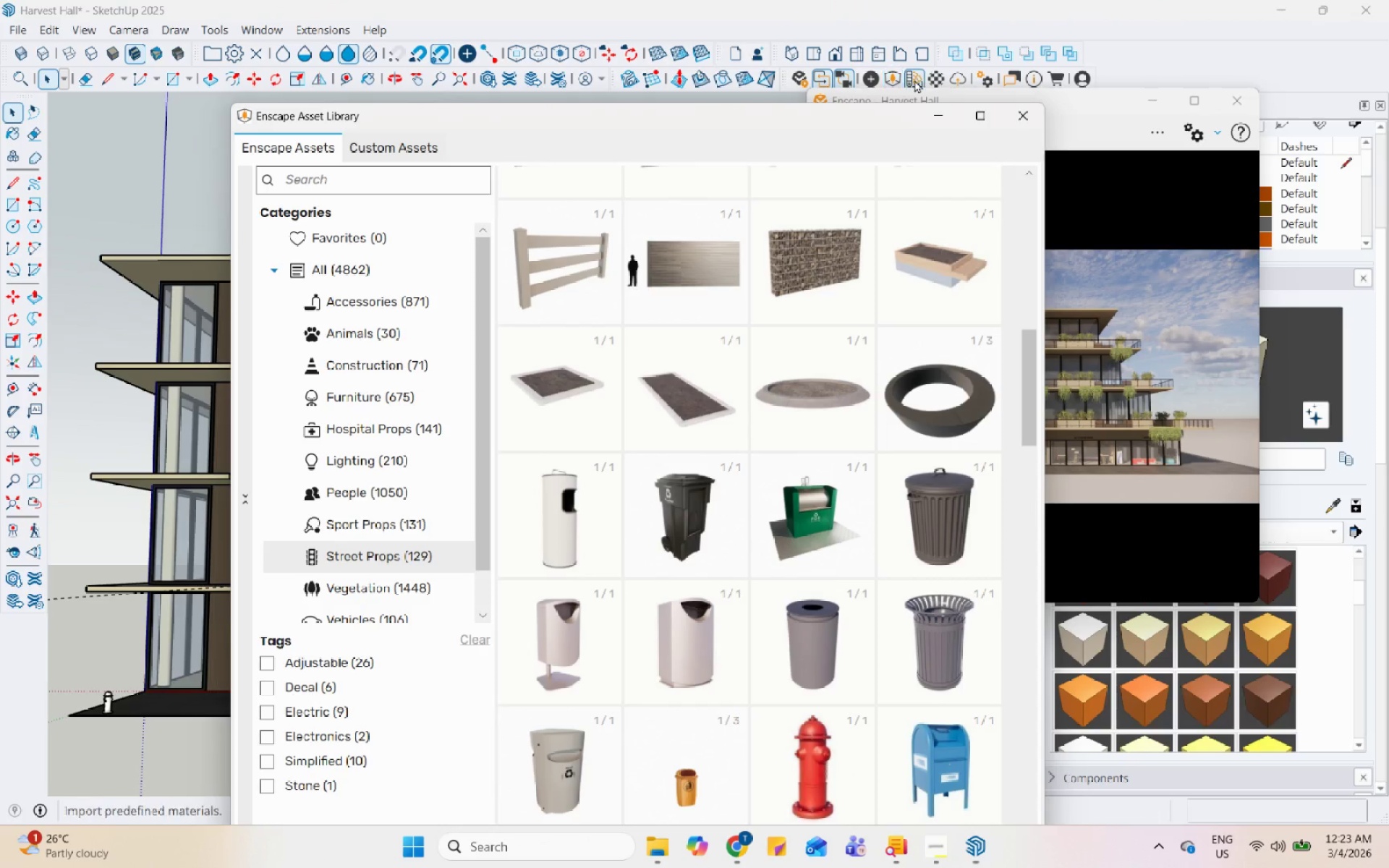 
left_click([1021, 109])
 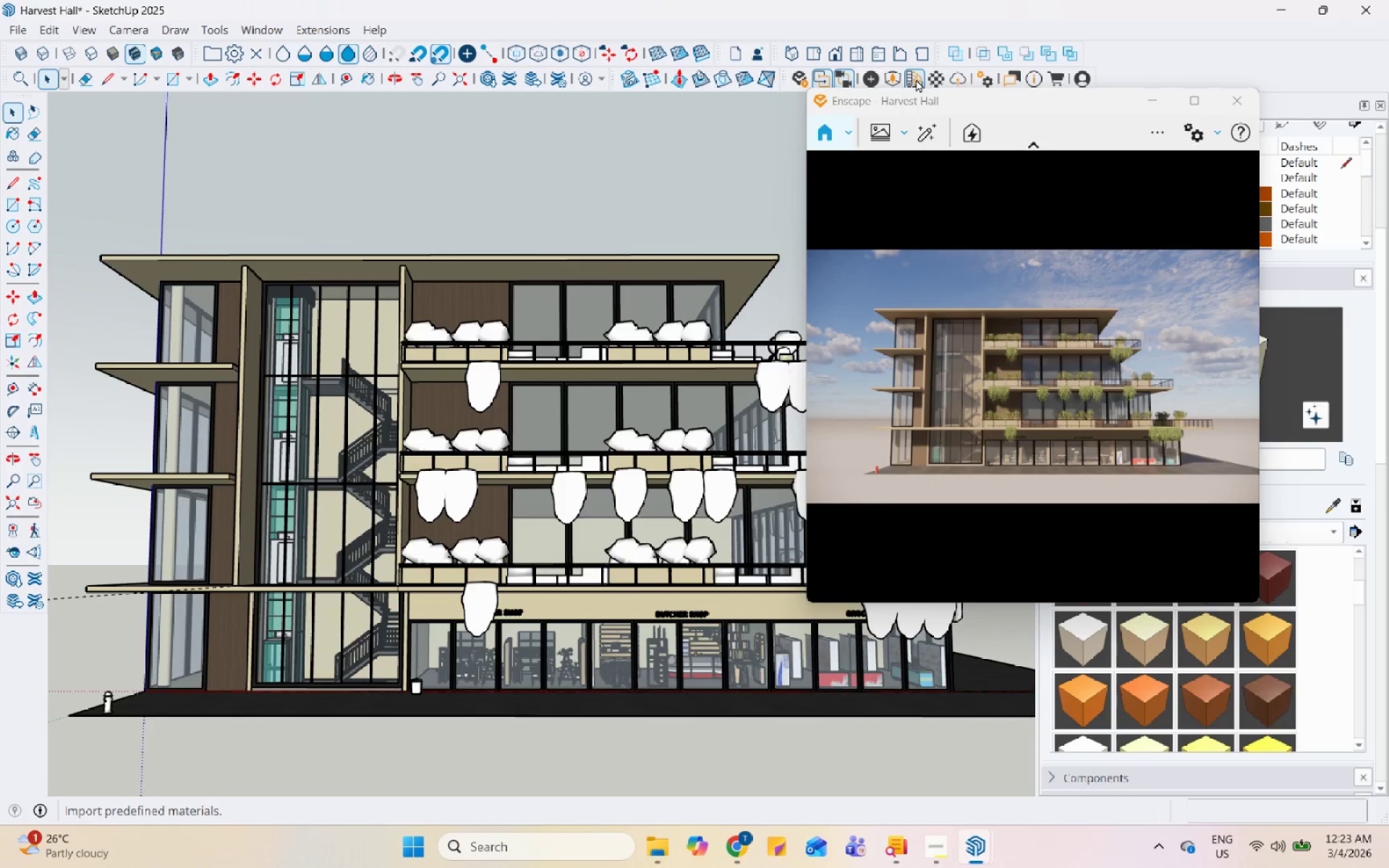 
left_click([916, 79])
 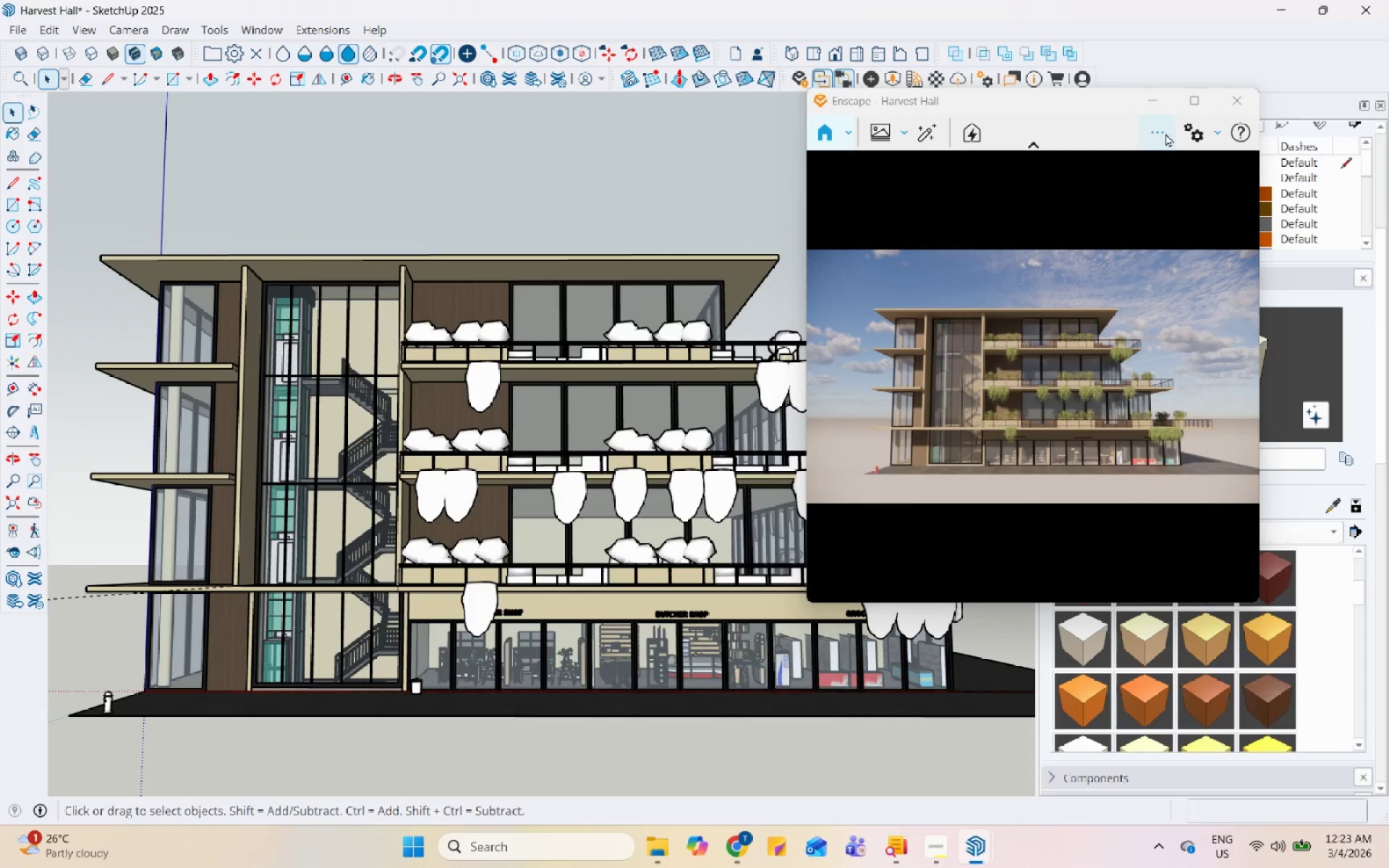 
left_click([1189, 131])
 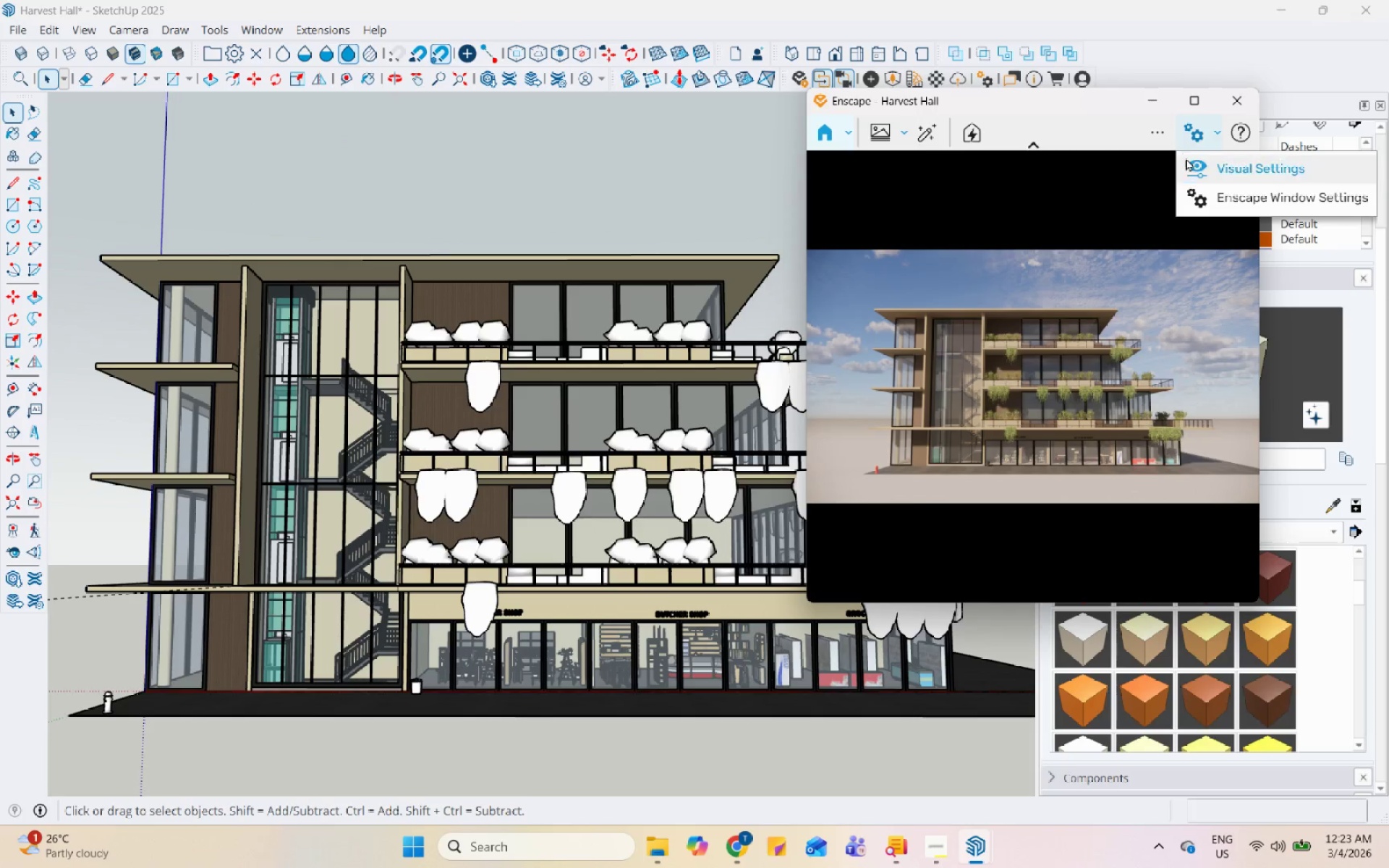 
left_click([1210, 168])
 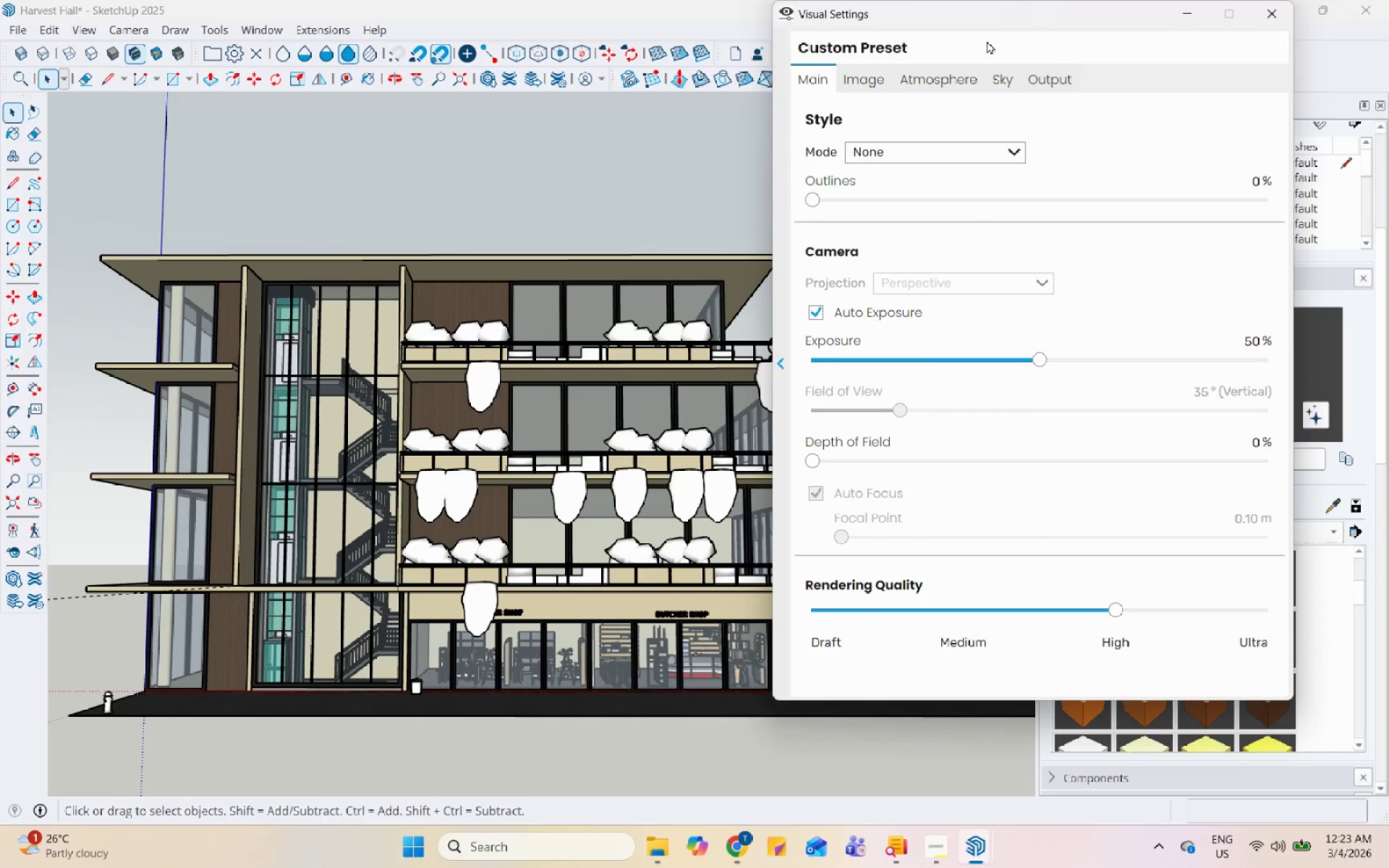 
left_click_drag(start_coordinate=[1023, 18], to_coordinate=[488, 59])
 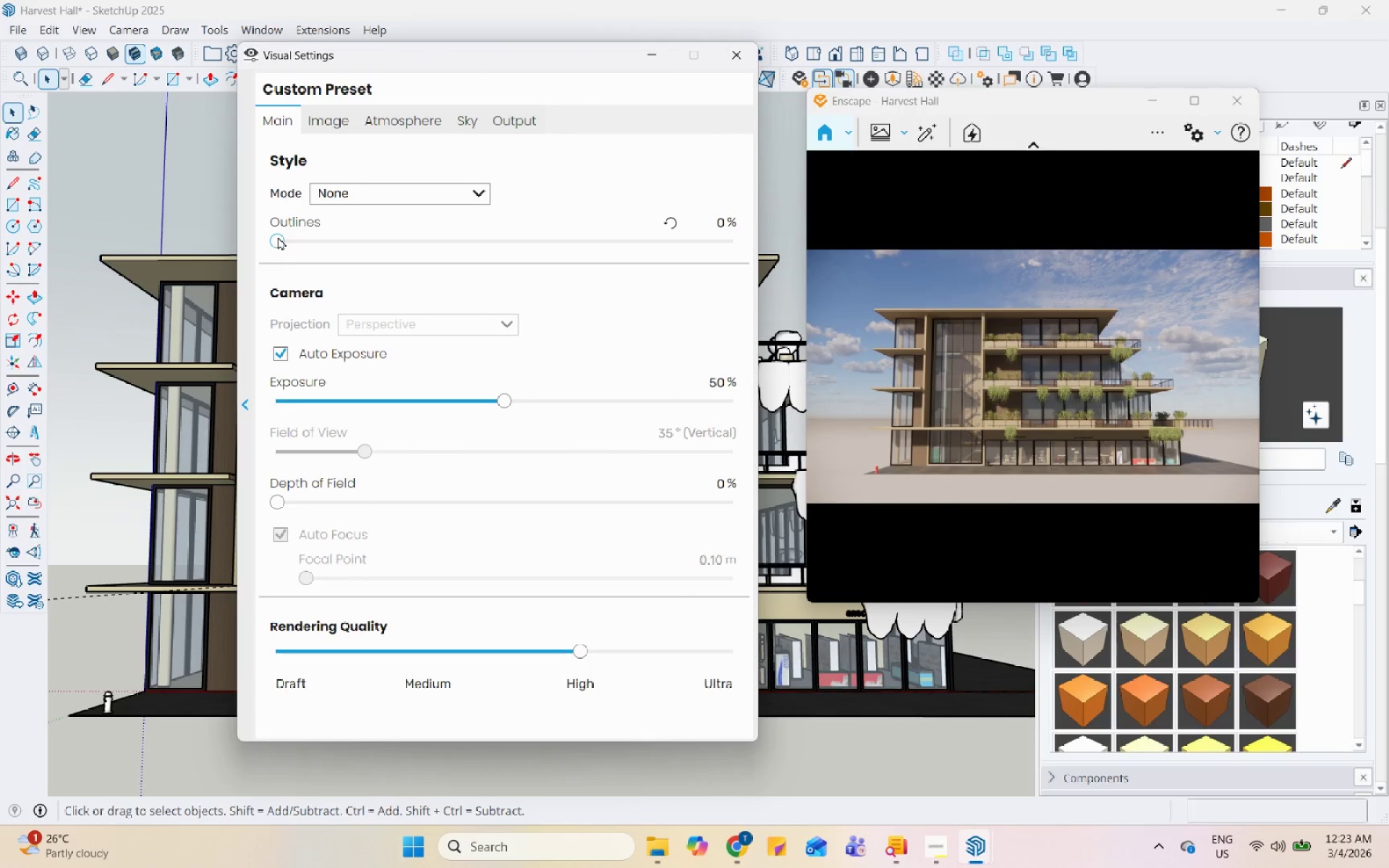 
left_click_drag(start_coordinate=[279, 238], to_coordinate=[294, 238])
 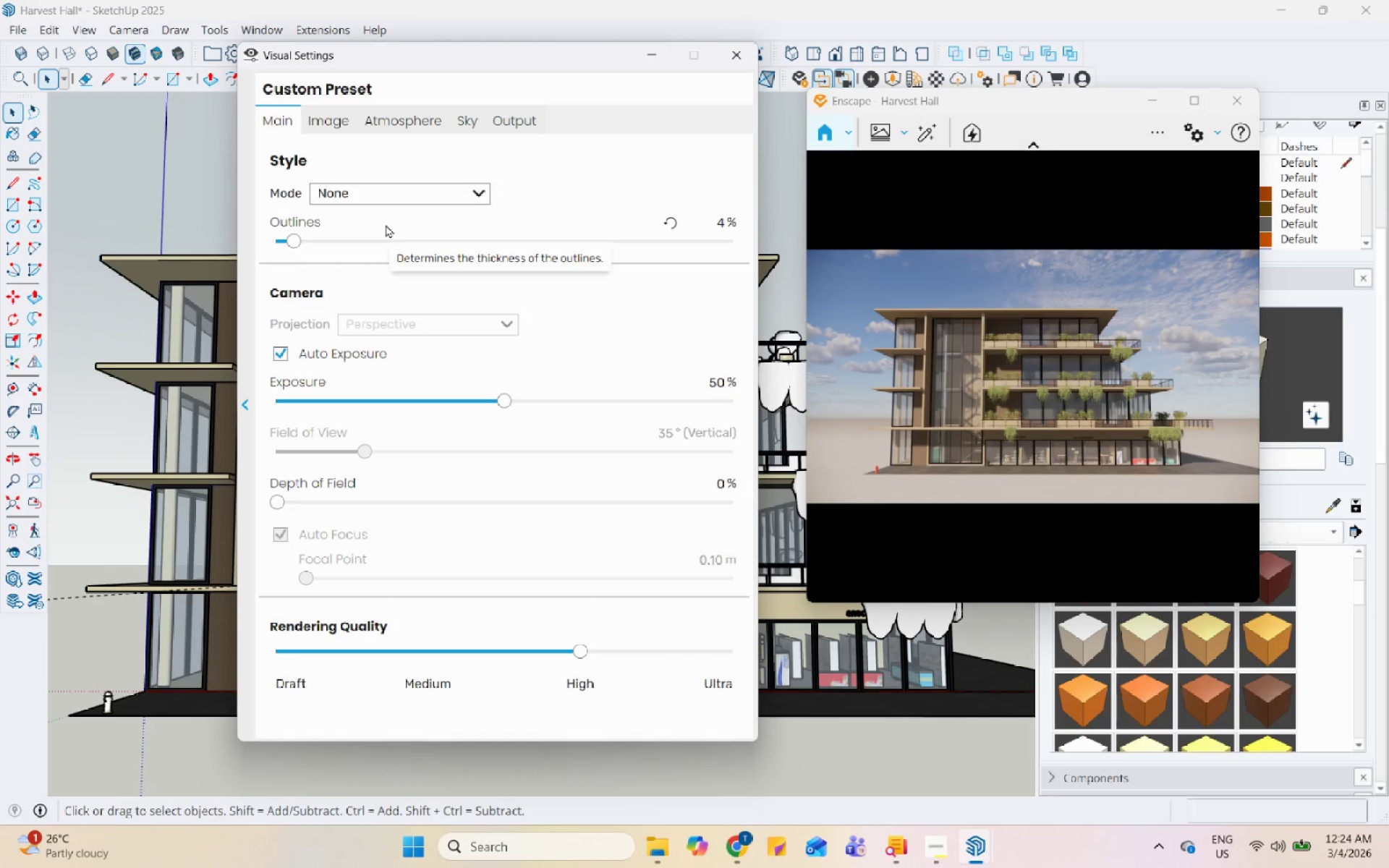 
wait(45.91)
 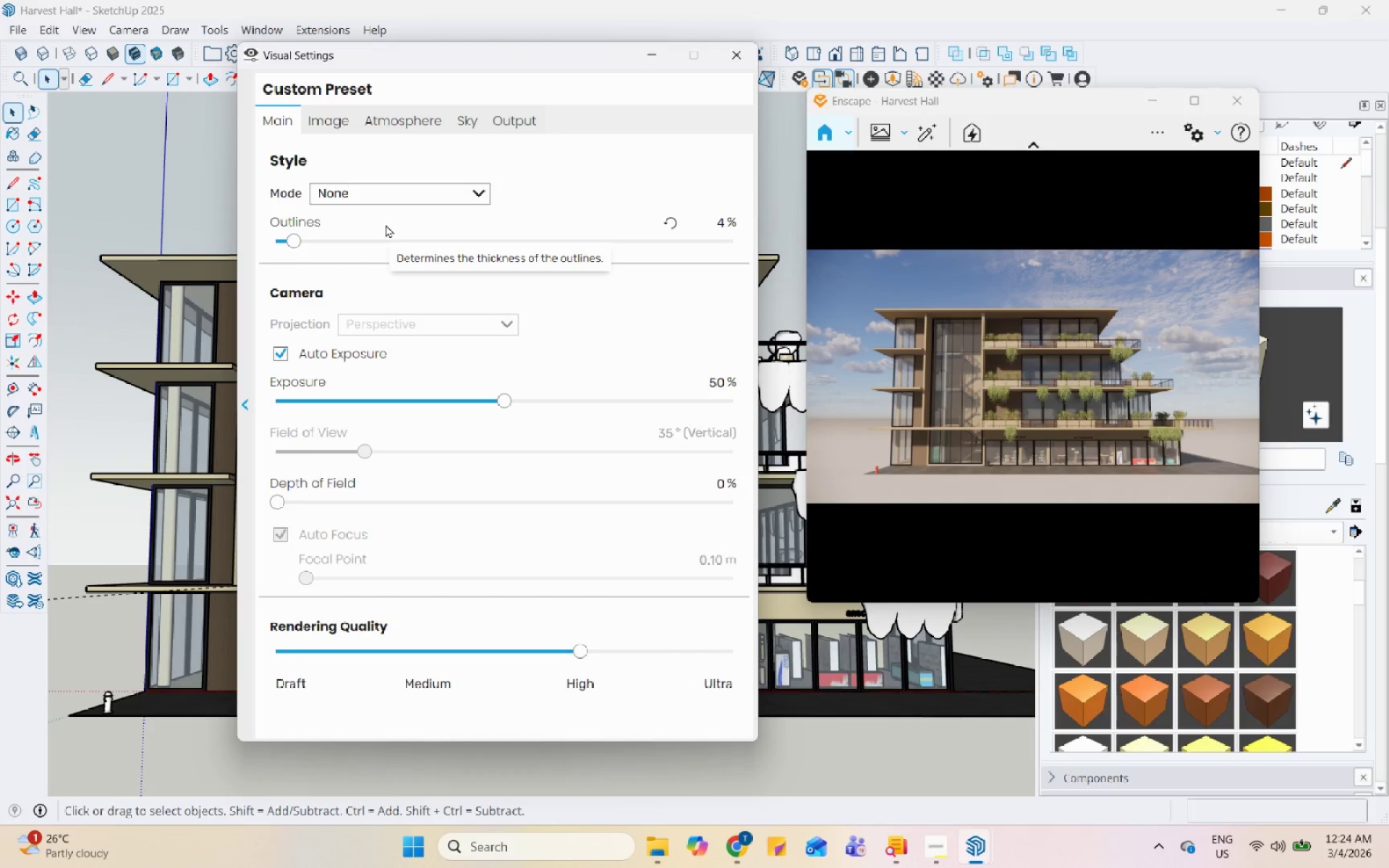 
left_click([516, 120])
 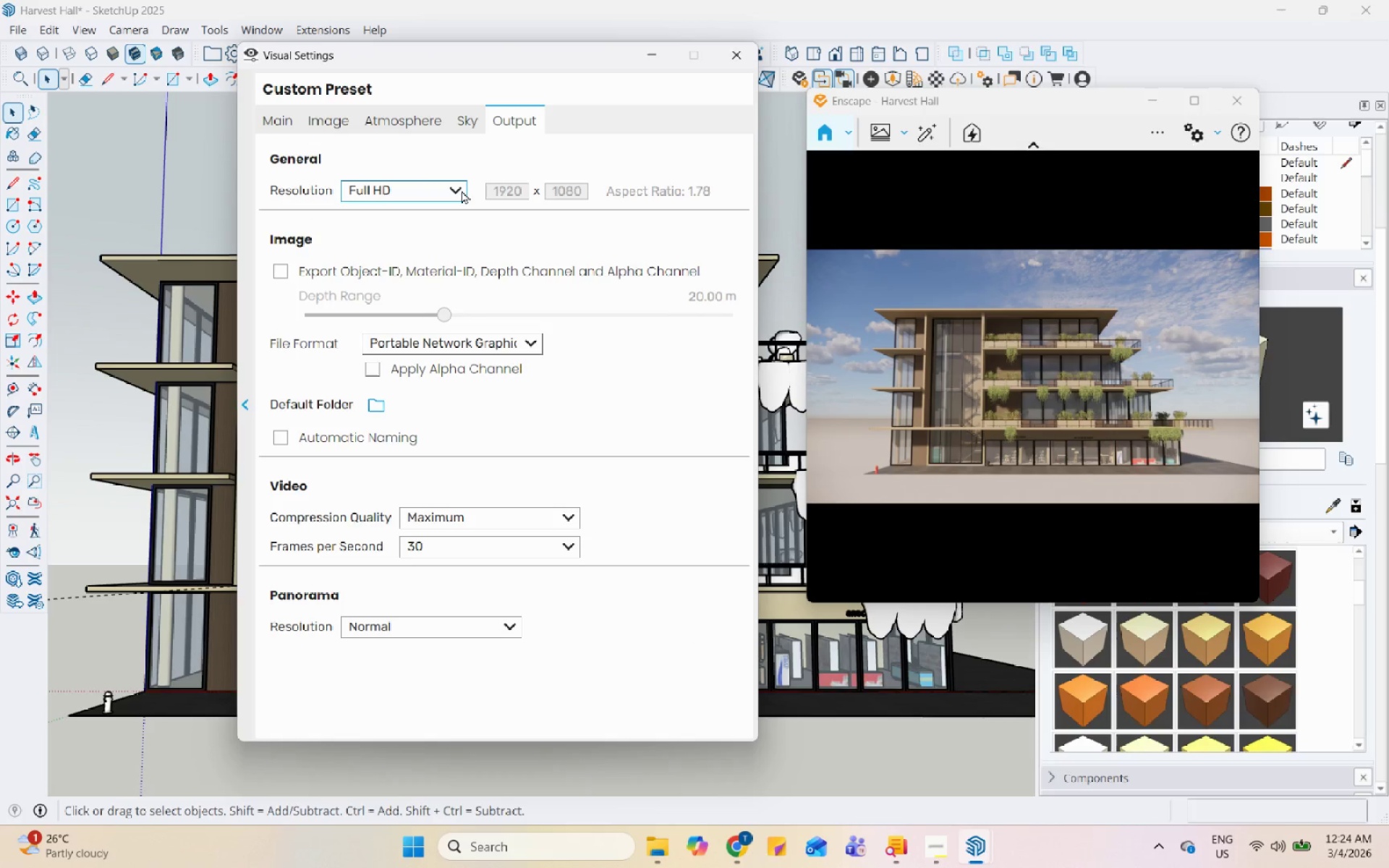 
left_click([460, 184])
 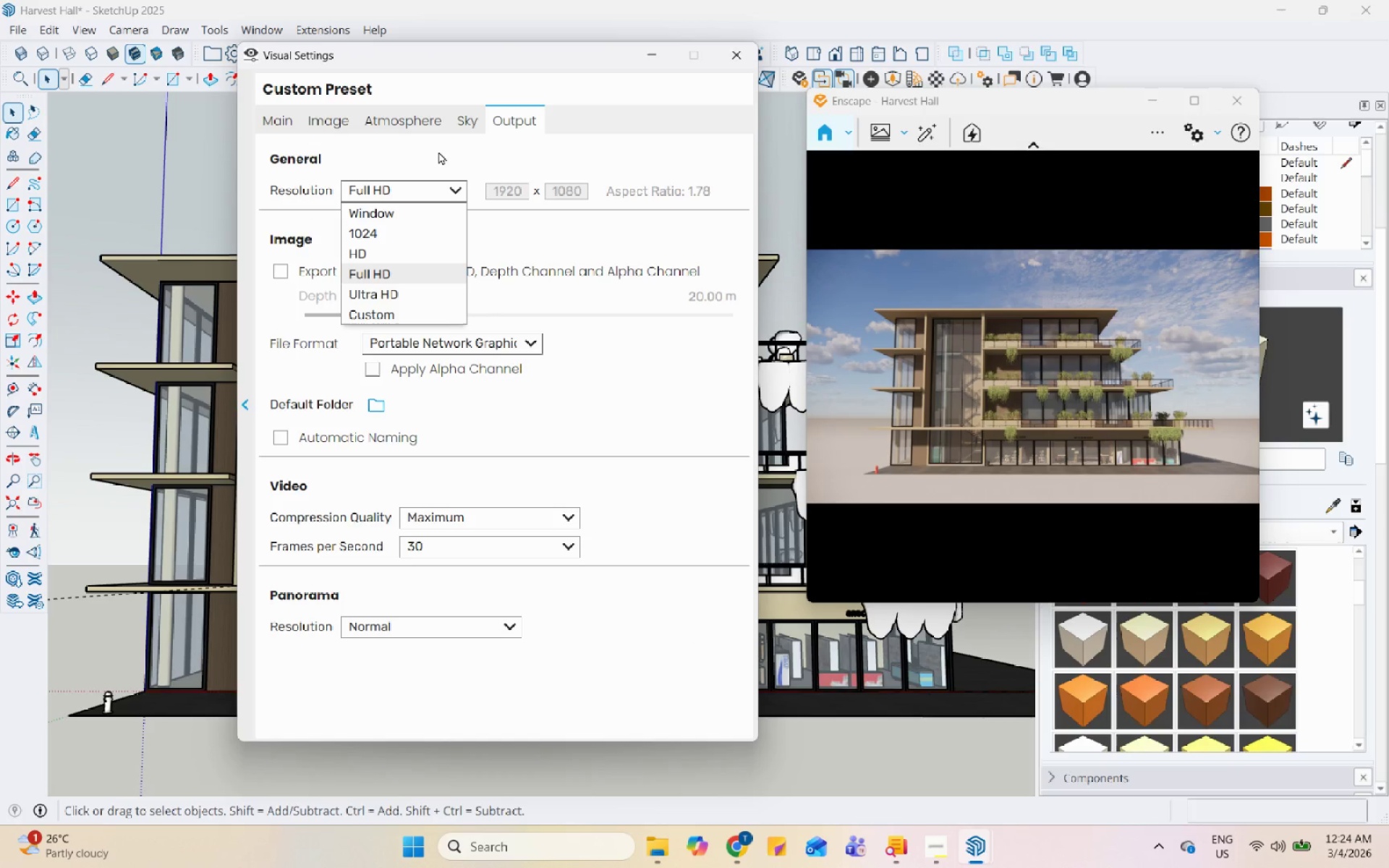 
double_click([467, 119])
 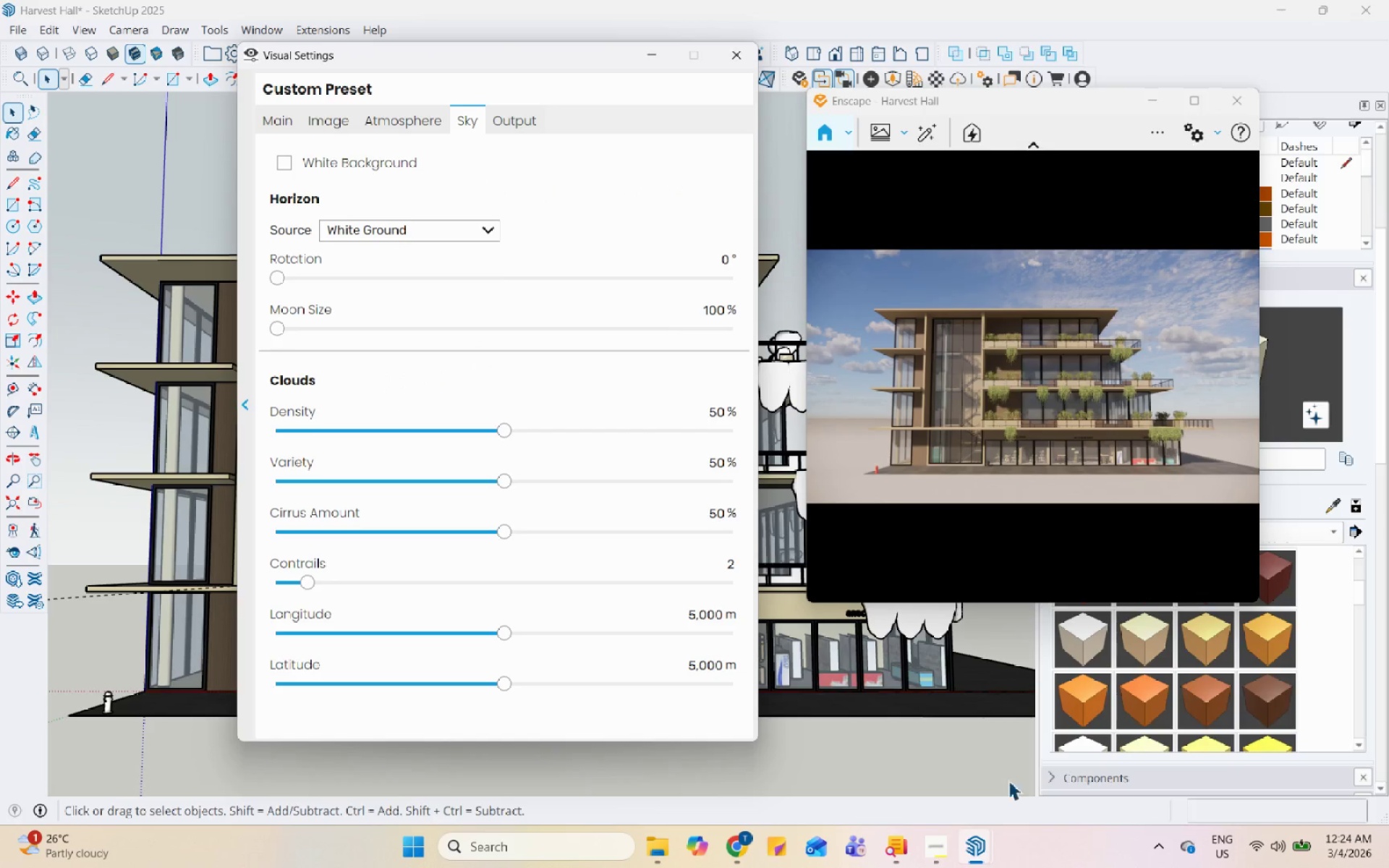 
left_click([931, 861])